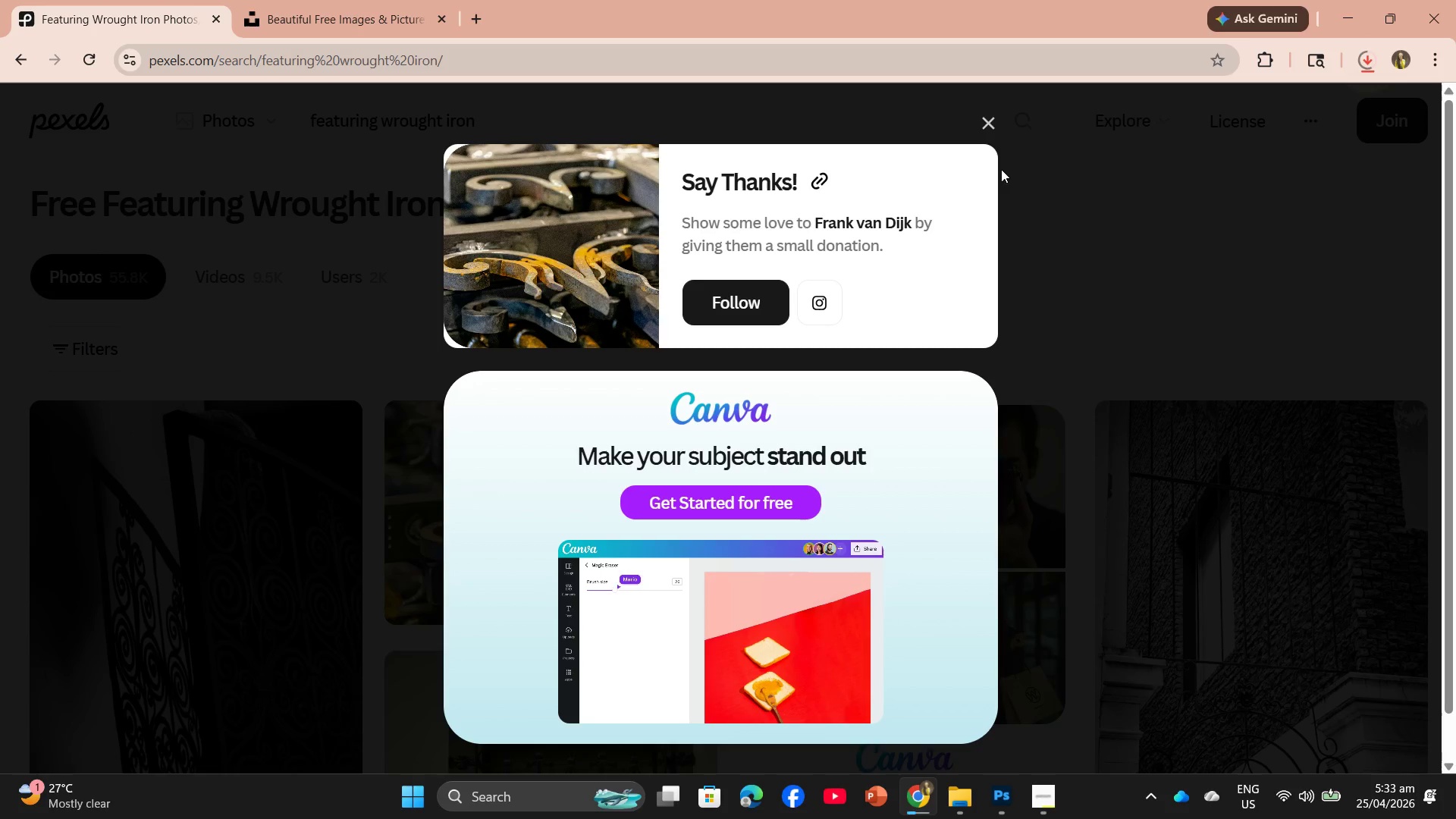 
left_click([980, 128])
 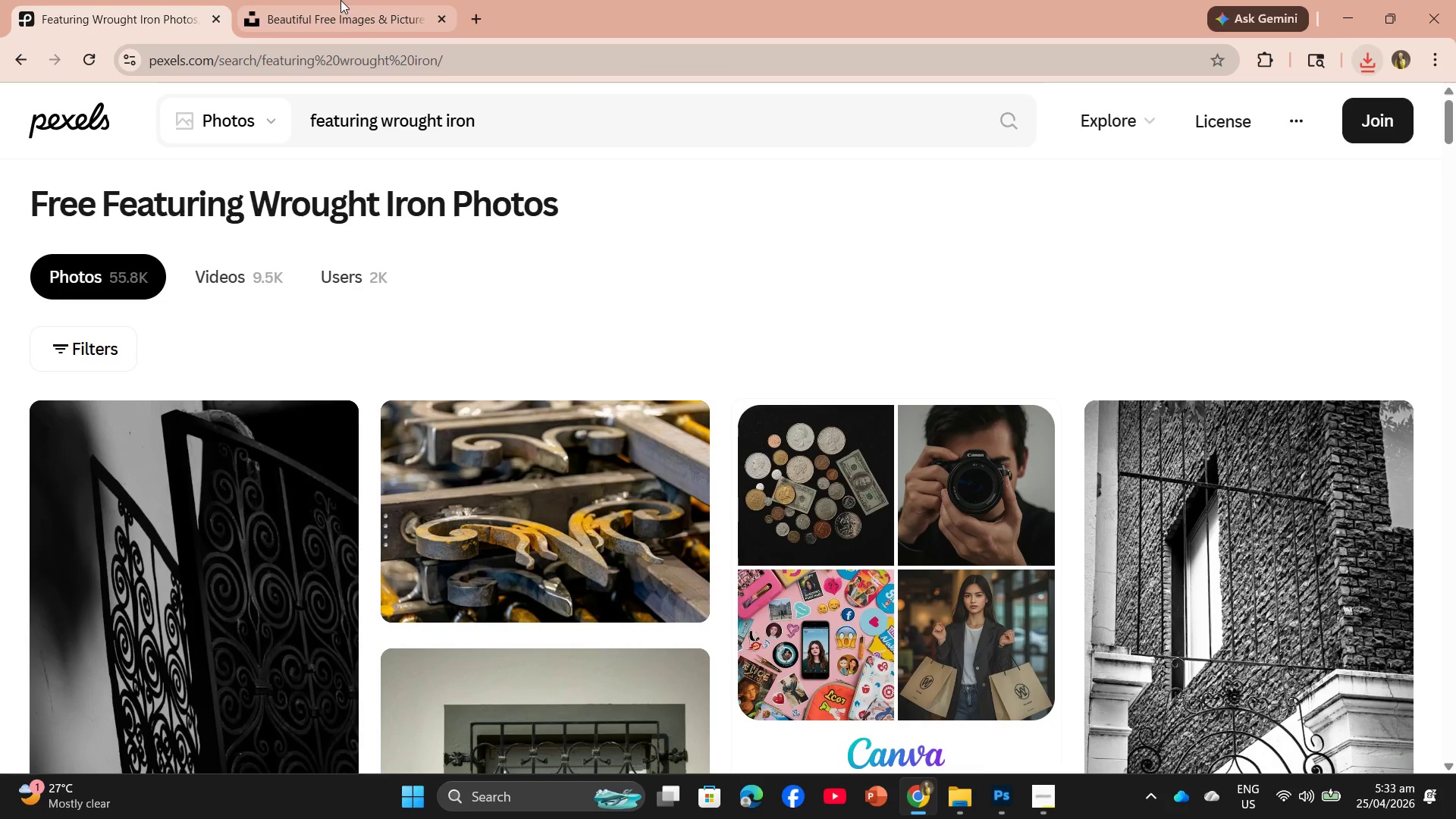 
left_click([340, 0])
 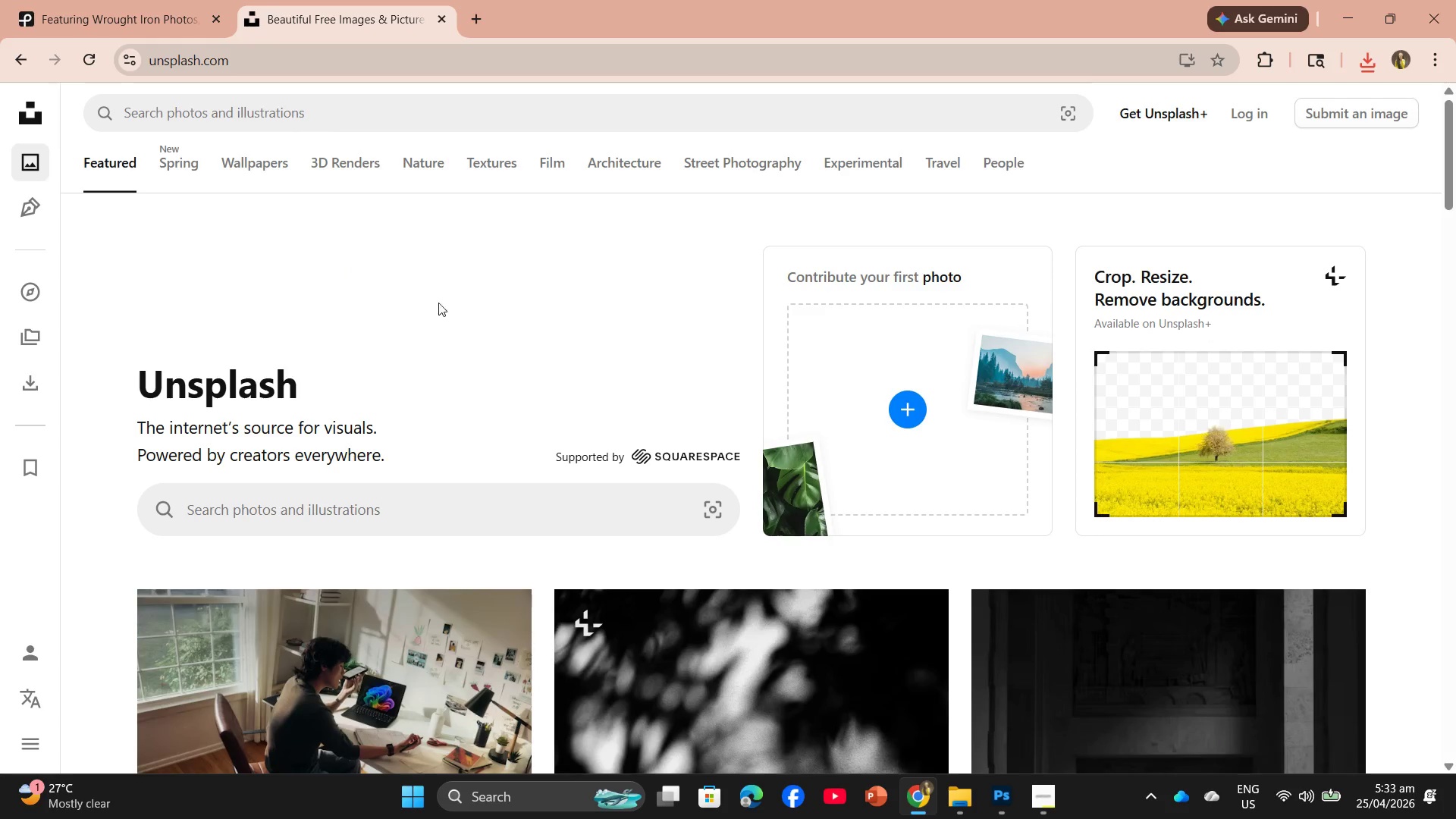 
left_click([1027, 799])